 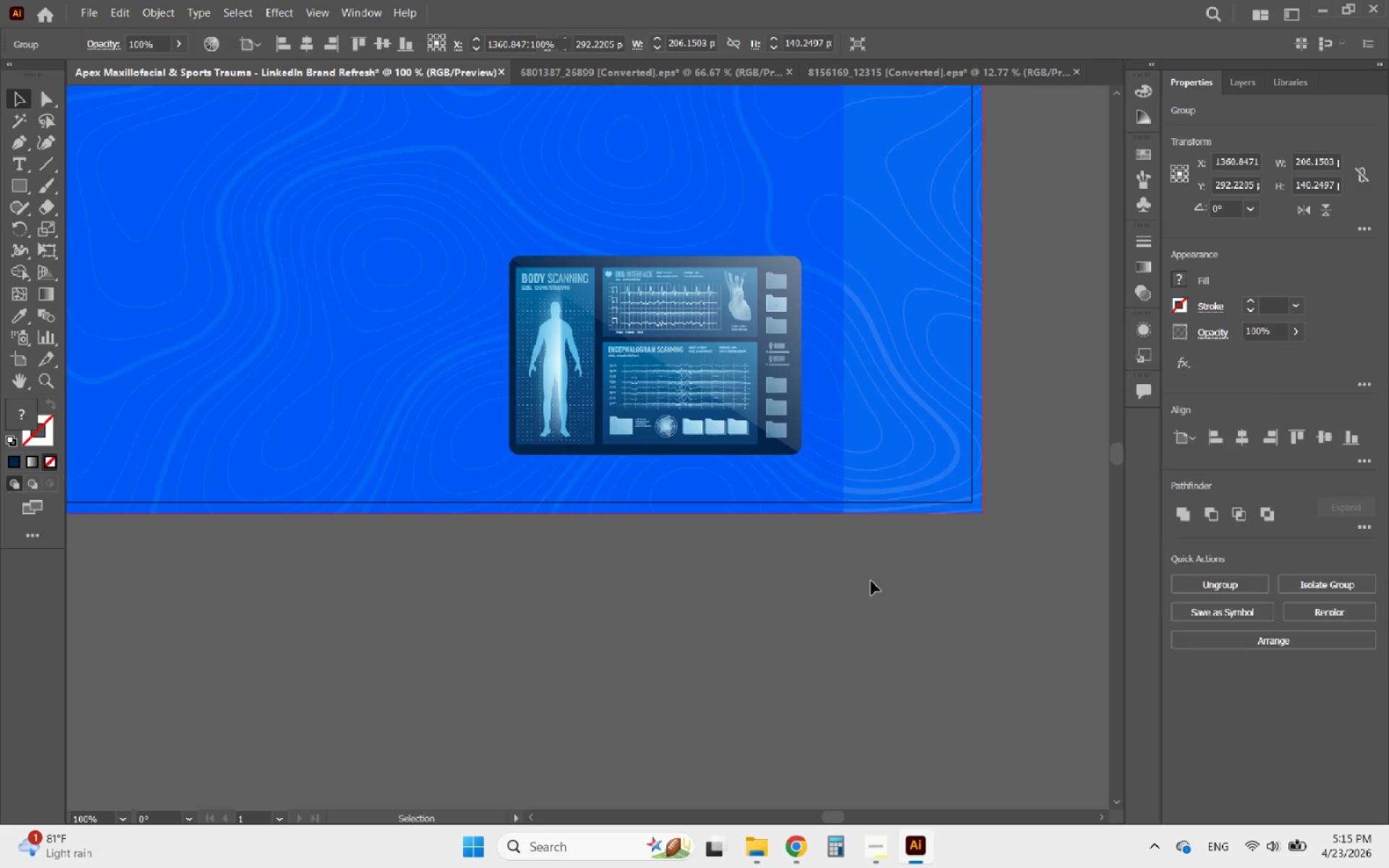 
scroll: coordinate [871, 582], scroll_direction: down, amount: 2.0
 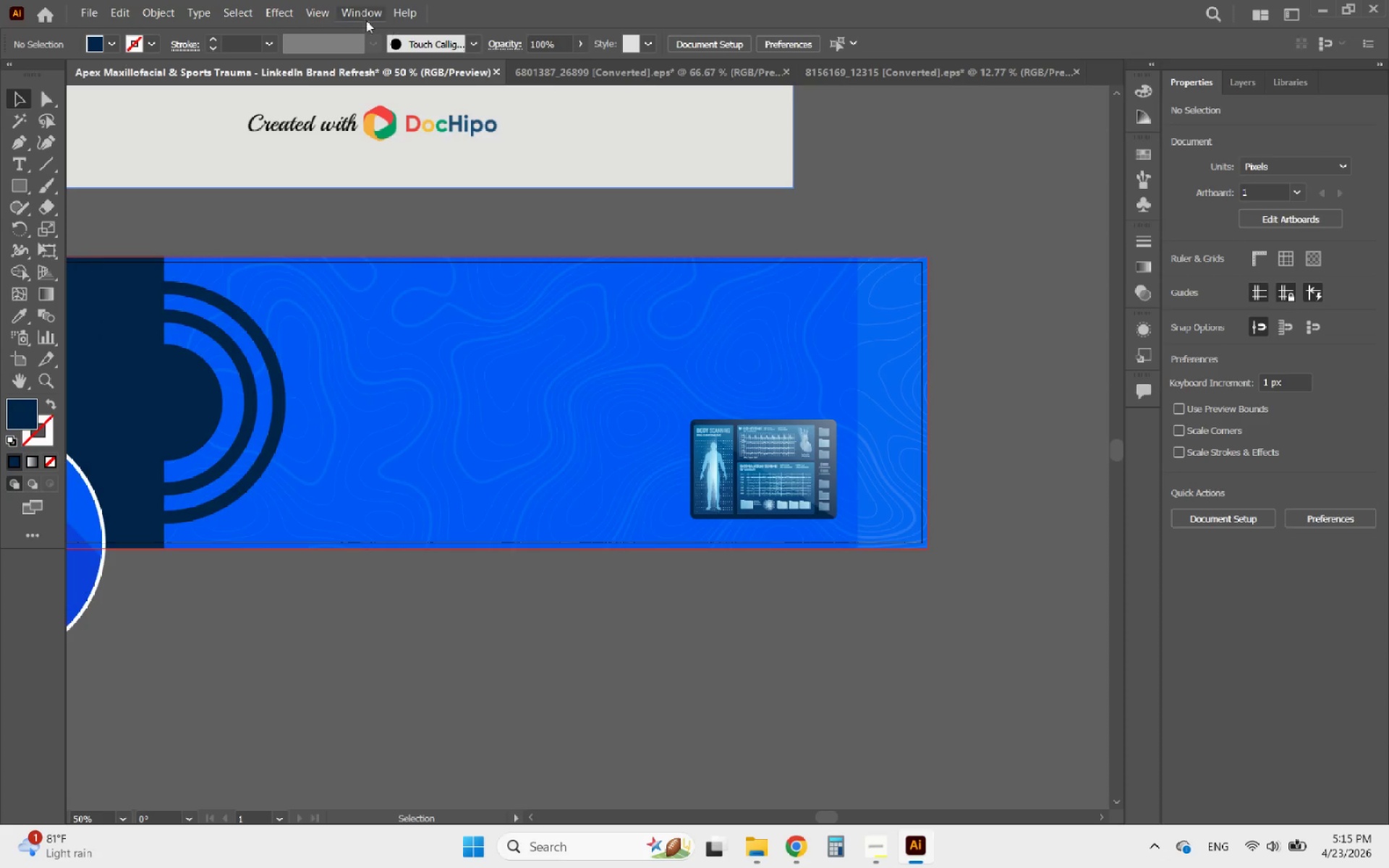 
left_click([299, 12])
 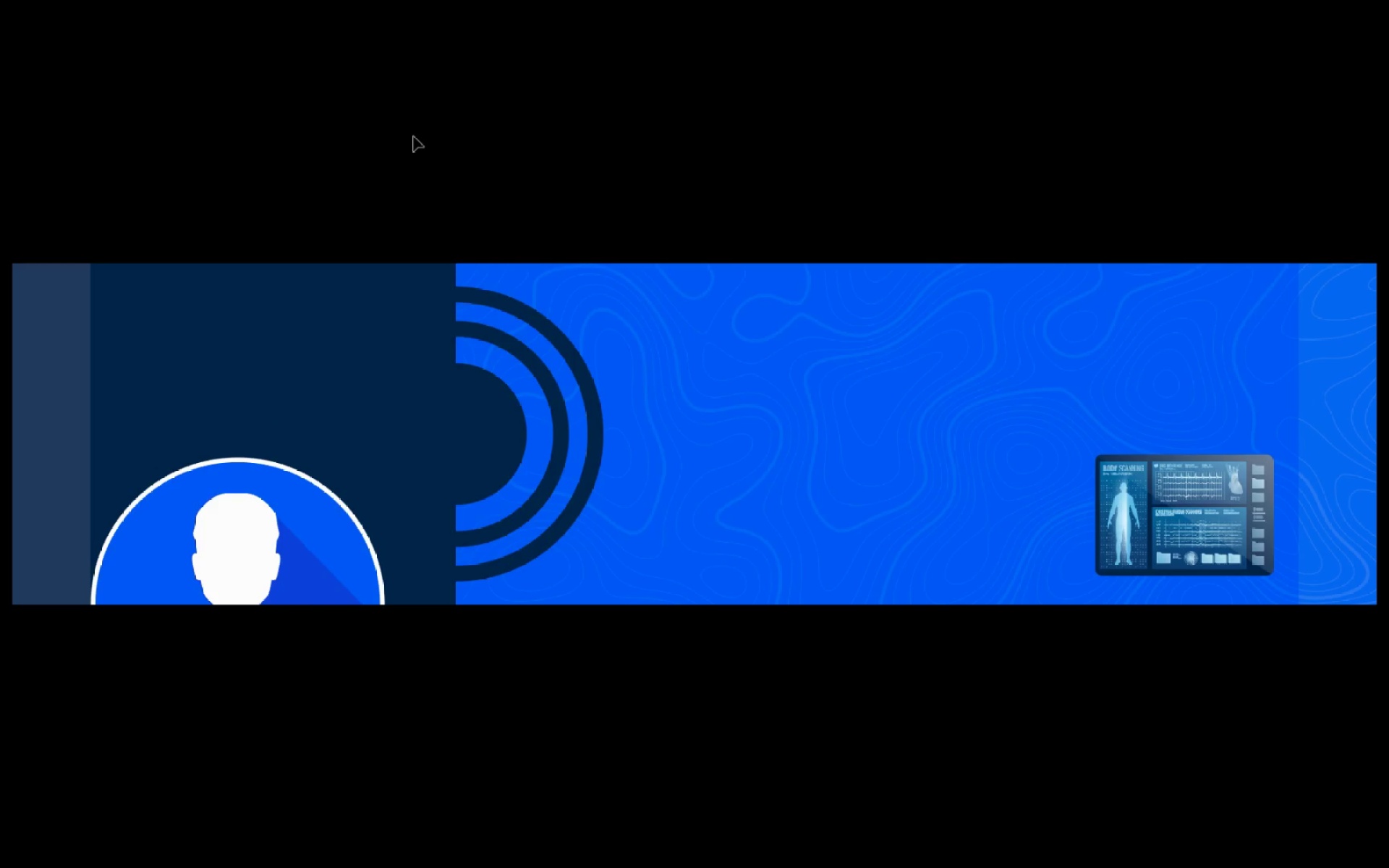 
wait(7.8)
 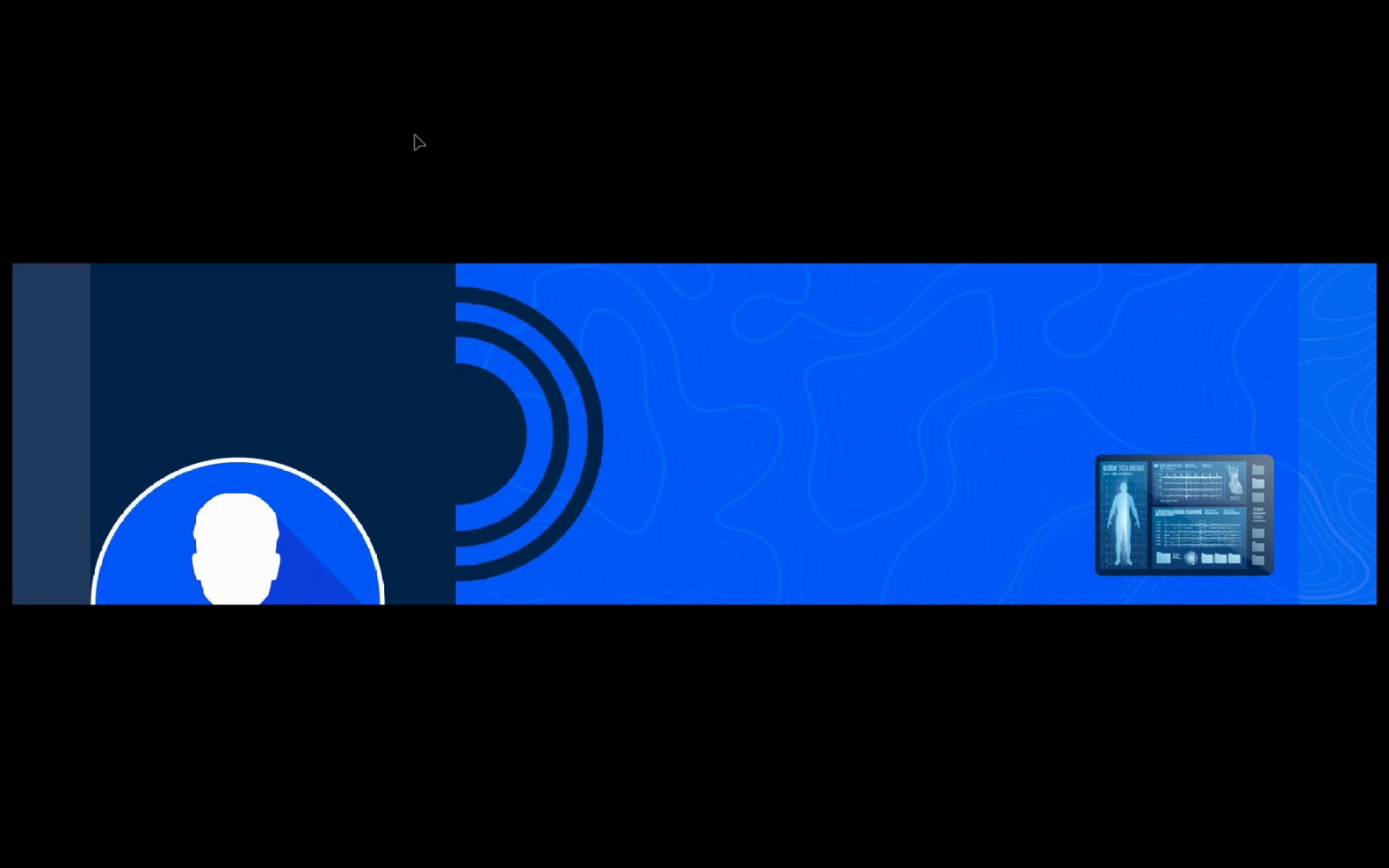 
key(Escape)
 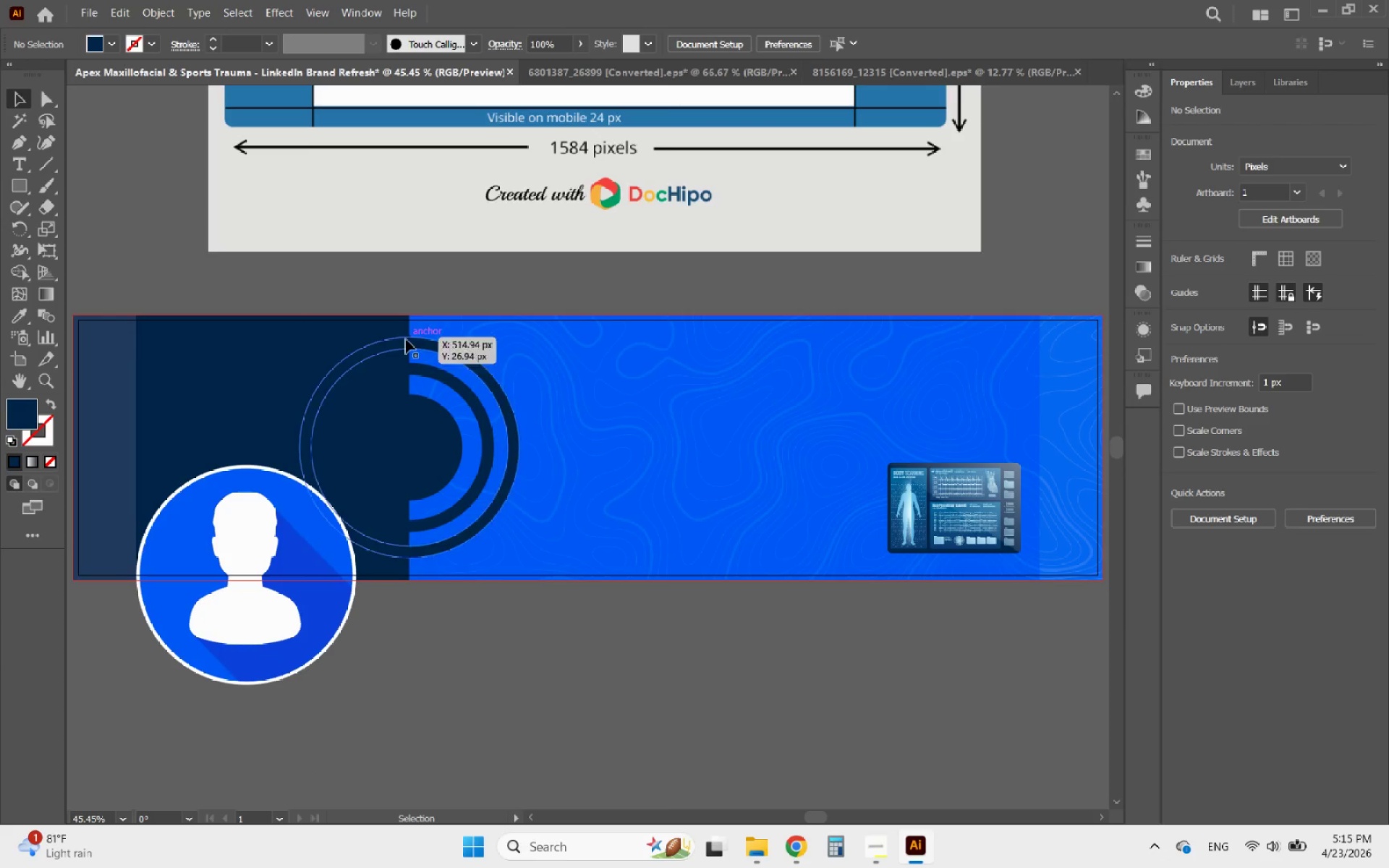 
hold_key(key=AltLeft, duration=0.41)
scroll: coordinate [501, 404], scroll_direction: down, amount: 2.0
 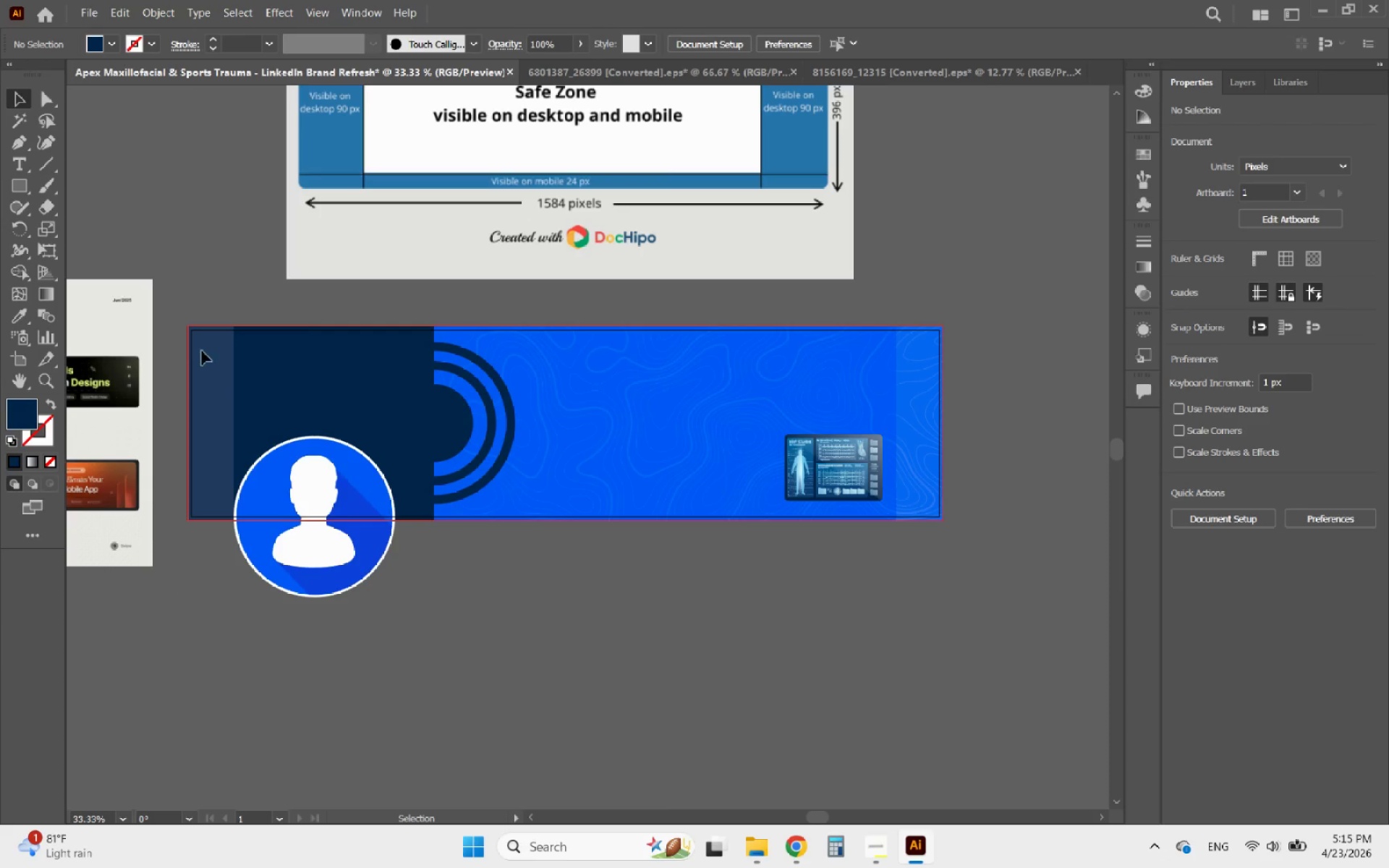 
left_click([213, 359])
 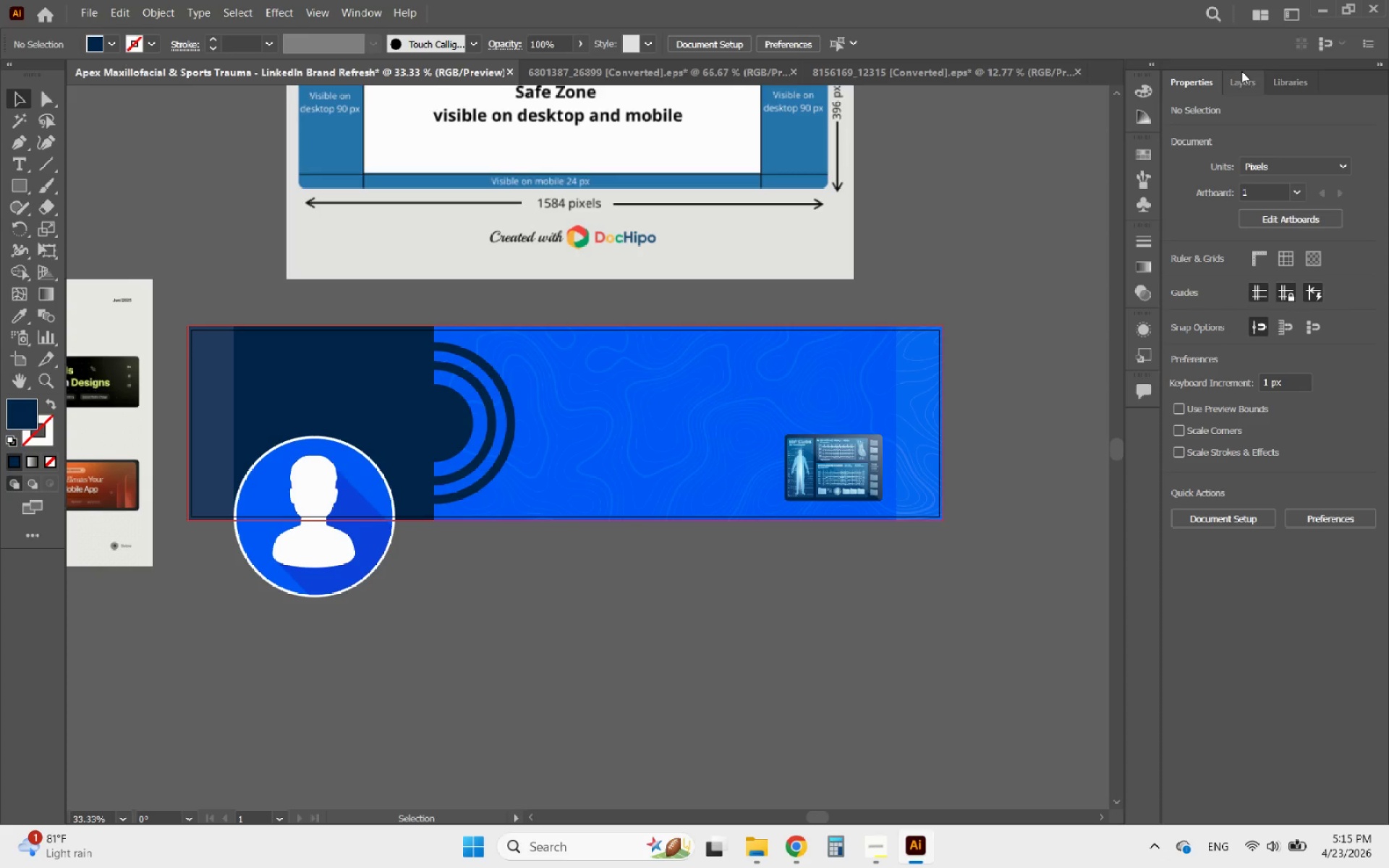 
left_click([1241, 72])
 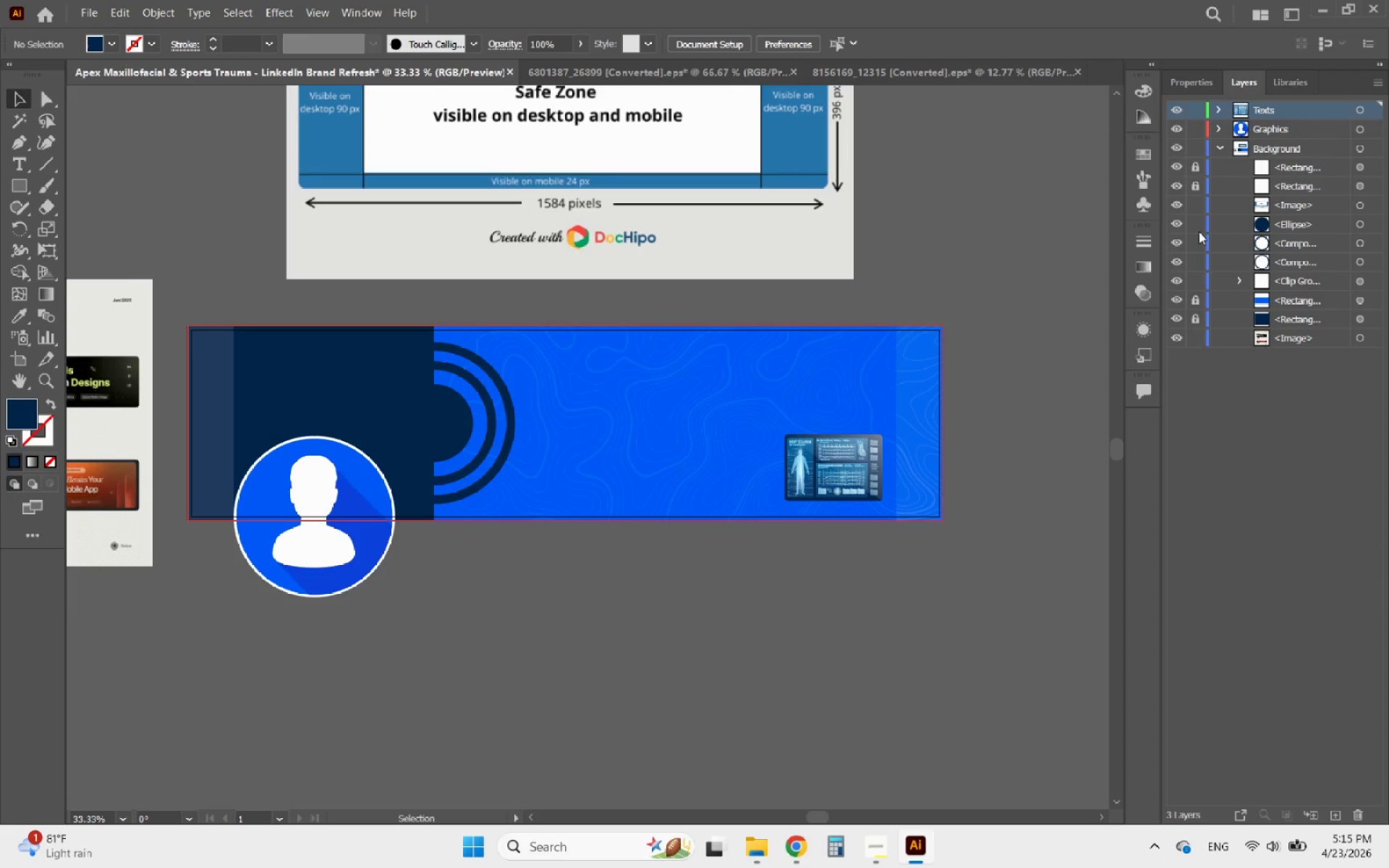 
left_click([1177, 169])
 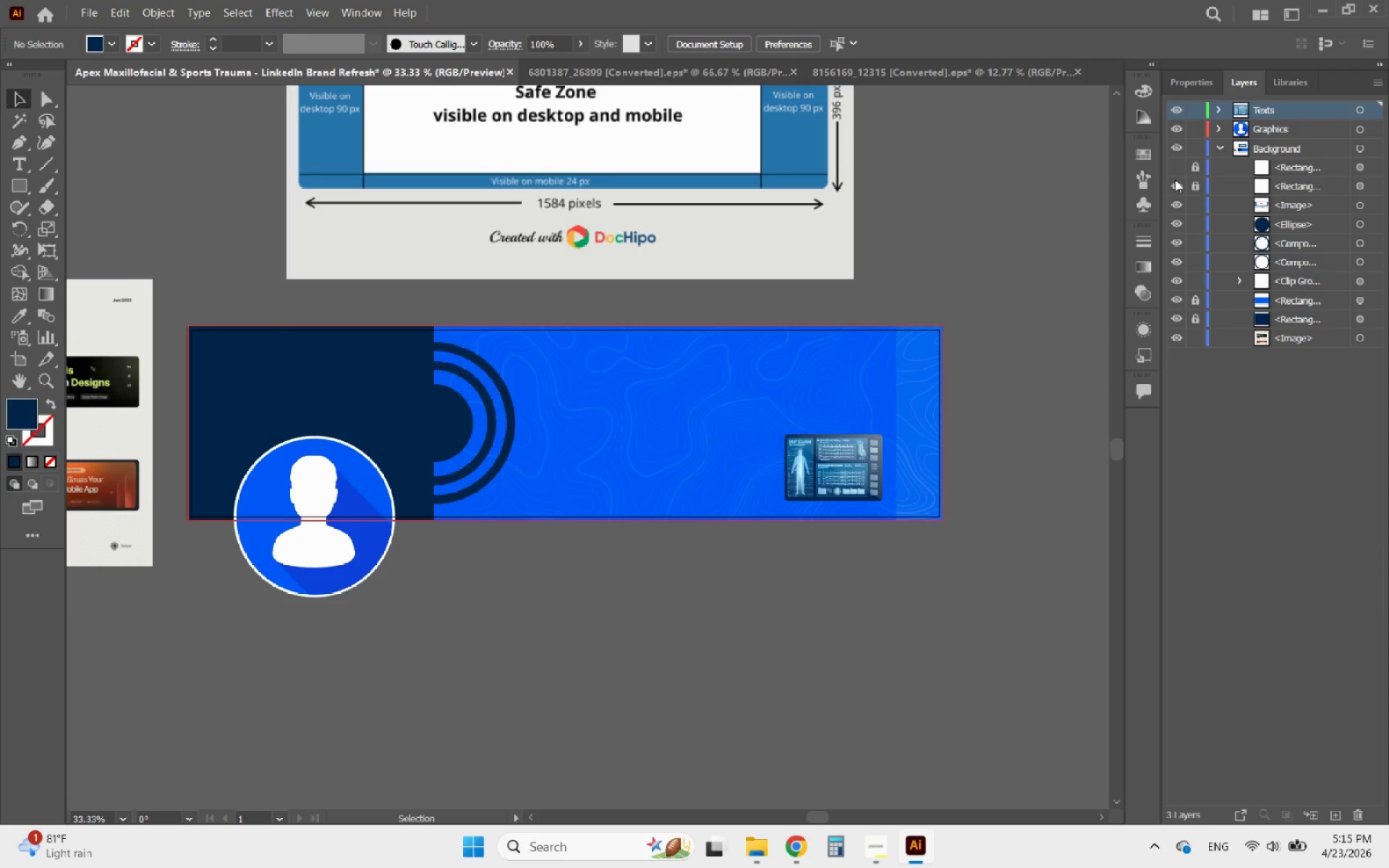 
left_click([1181, 187])
 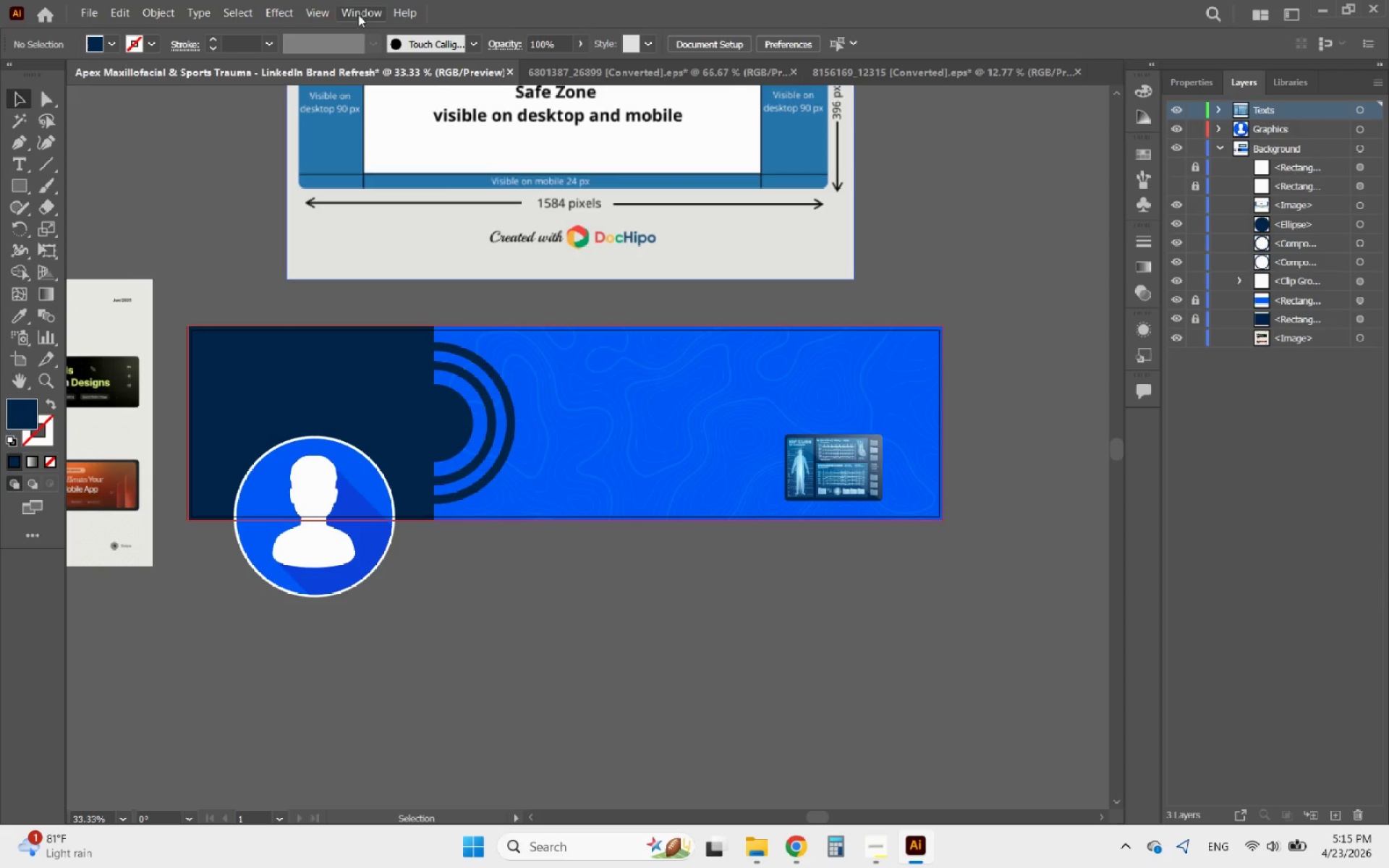 
left_click([320, 10])
 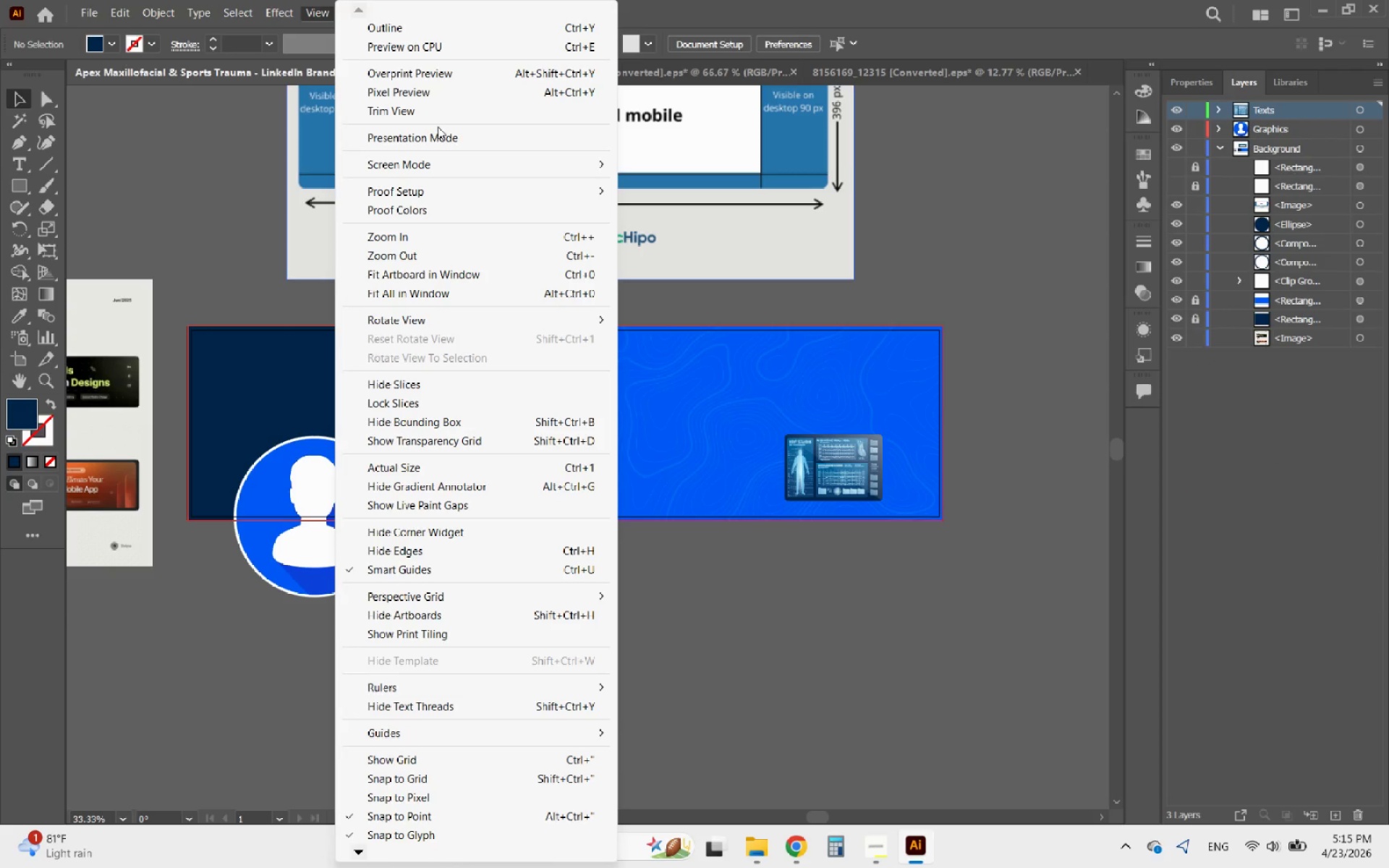 
left_click([420, 140])
 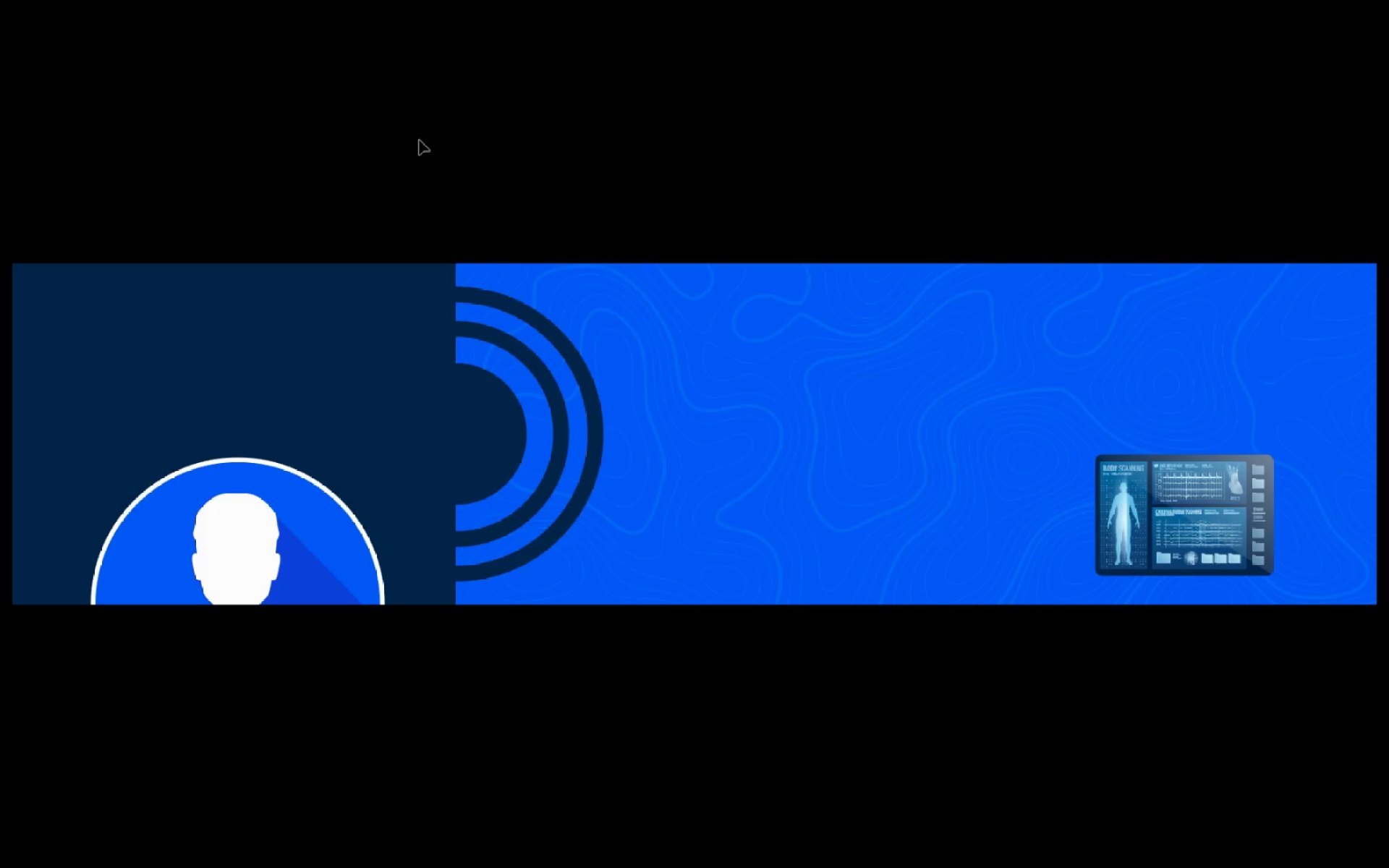 
key(Escape)
 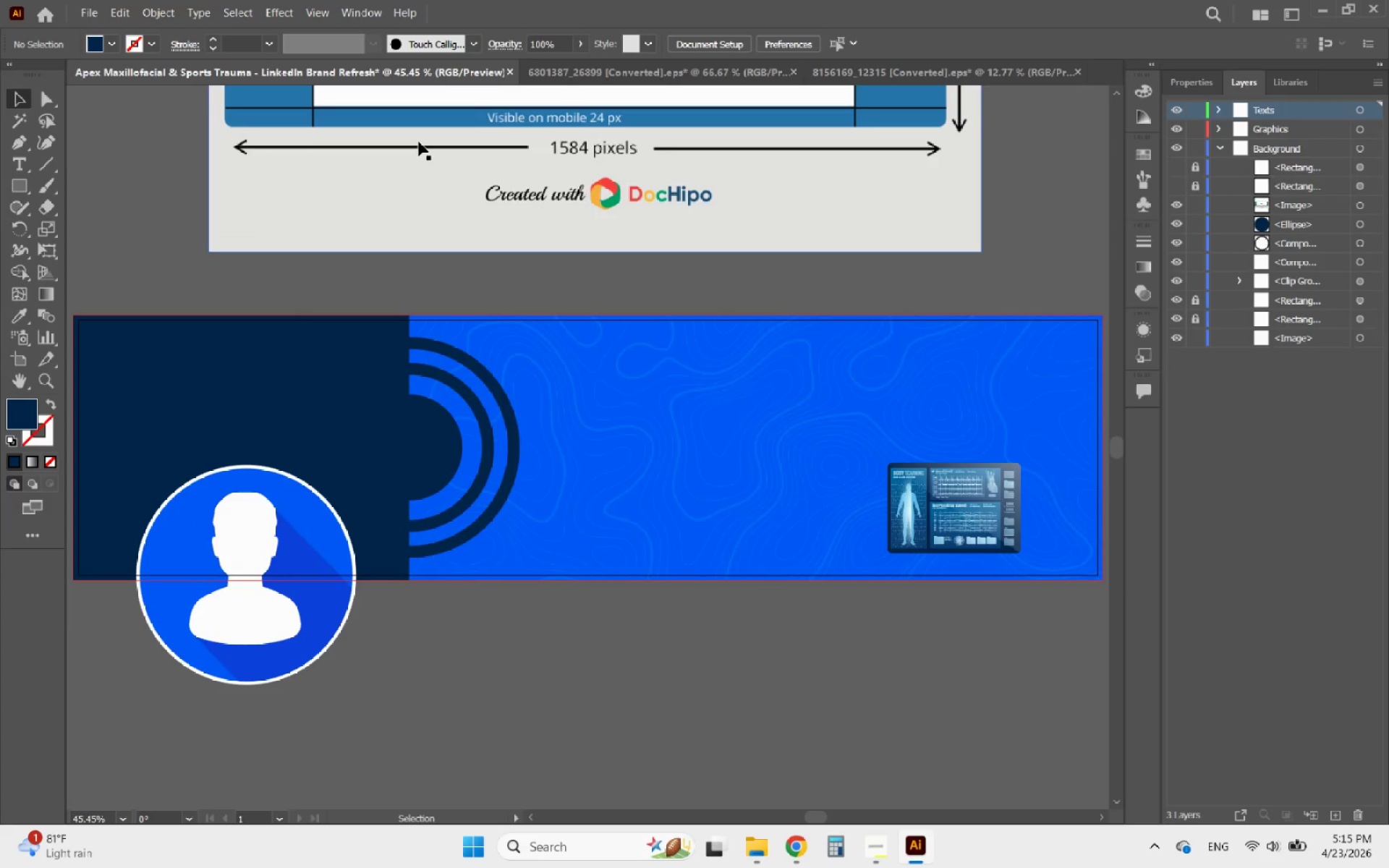 
hold_key(key=AltLeft, duration=0.44)
scroll: coordinate [451, 197], scroll_direction: down, amount: 1.0
 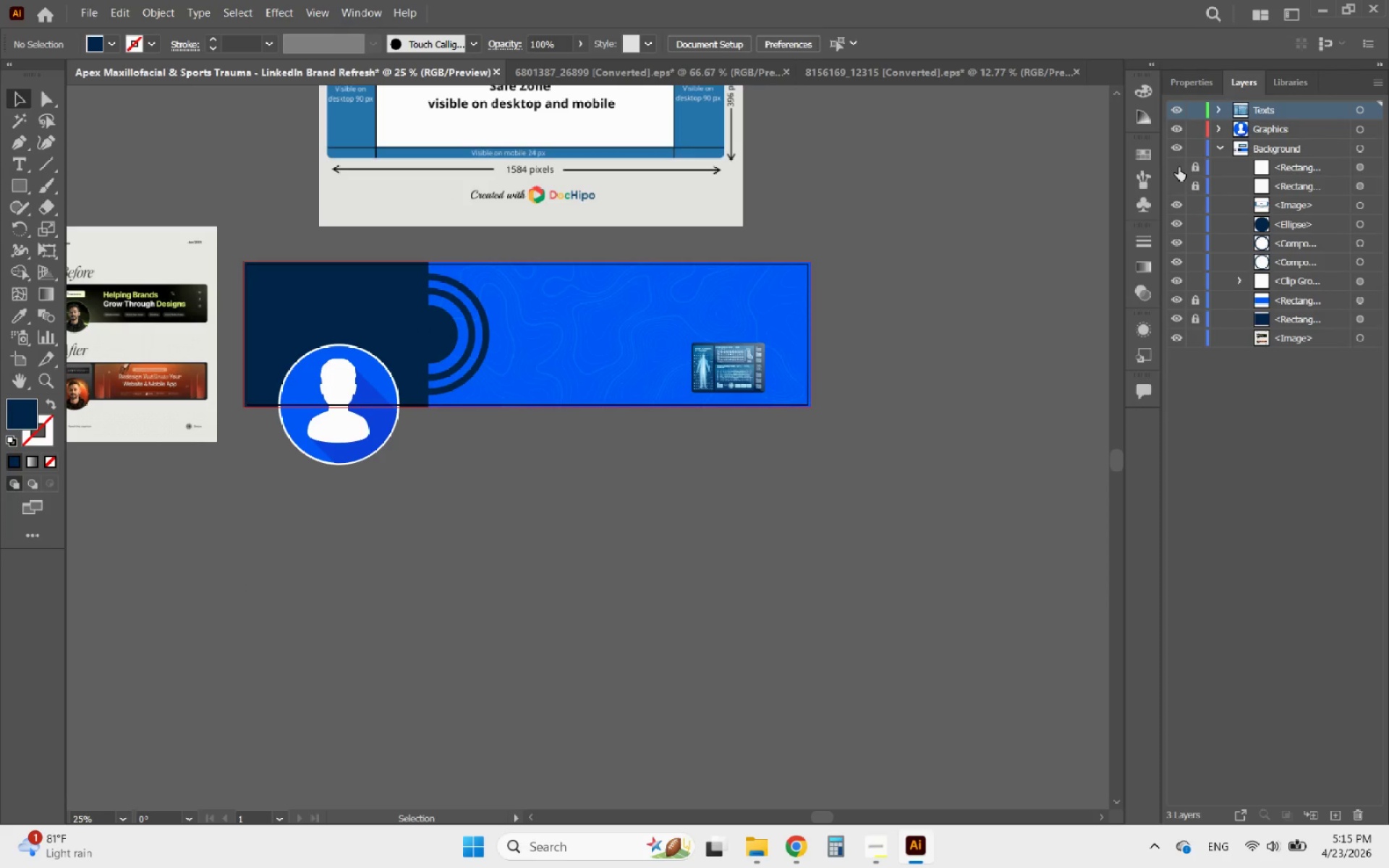 
double_click([1178, 187])
 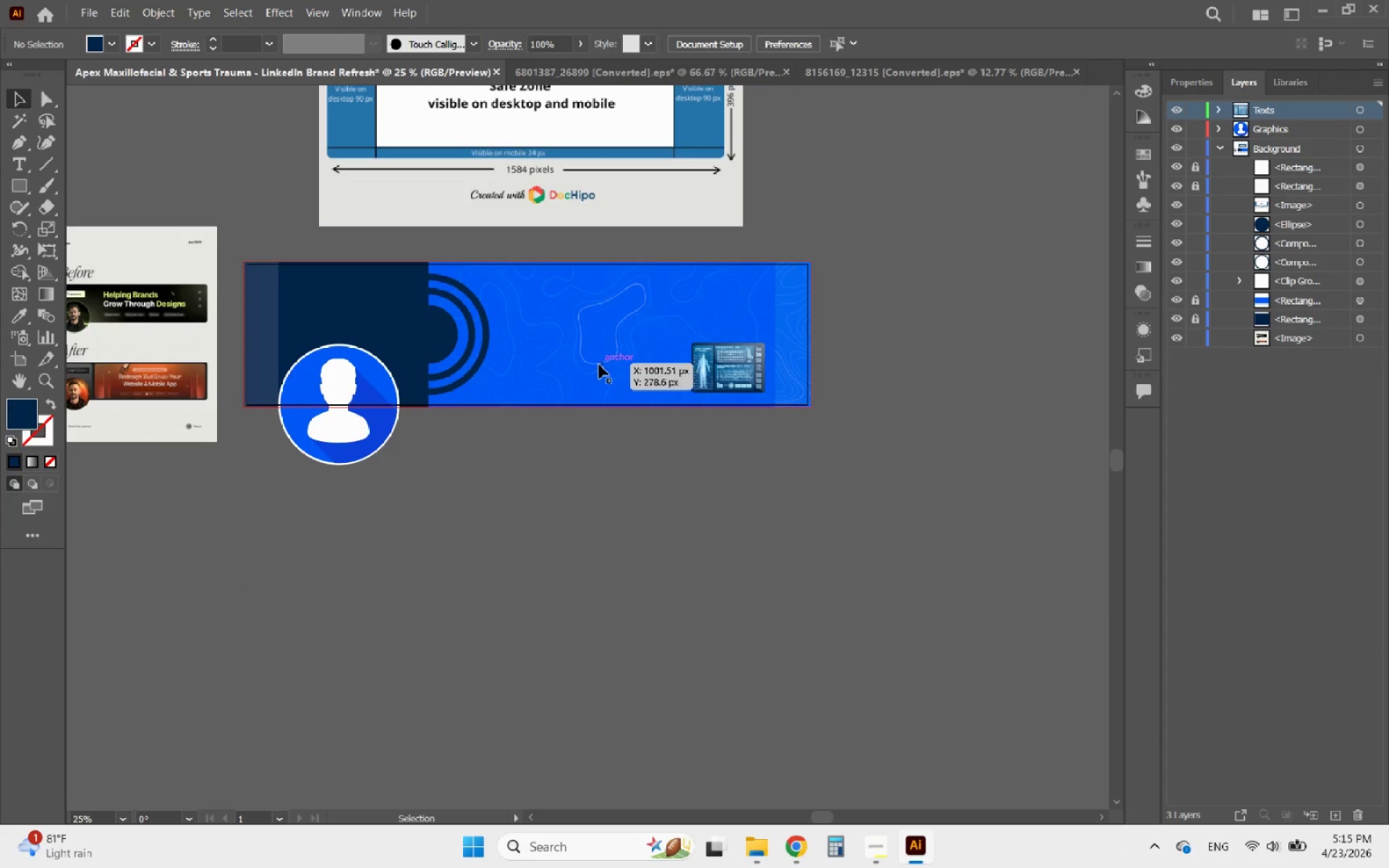 
hold_key(key=AltLeft, duration=1.45)
scroll: coordinate [306, 328], scroll_direction: up, amount: 1.0
 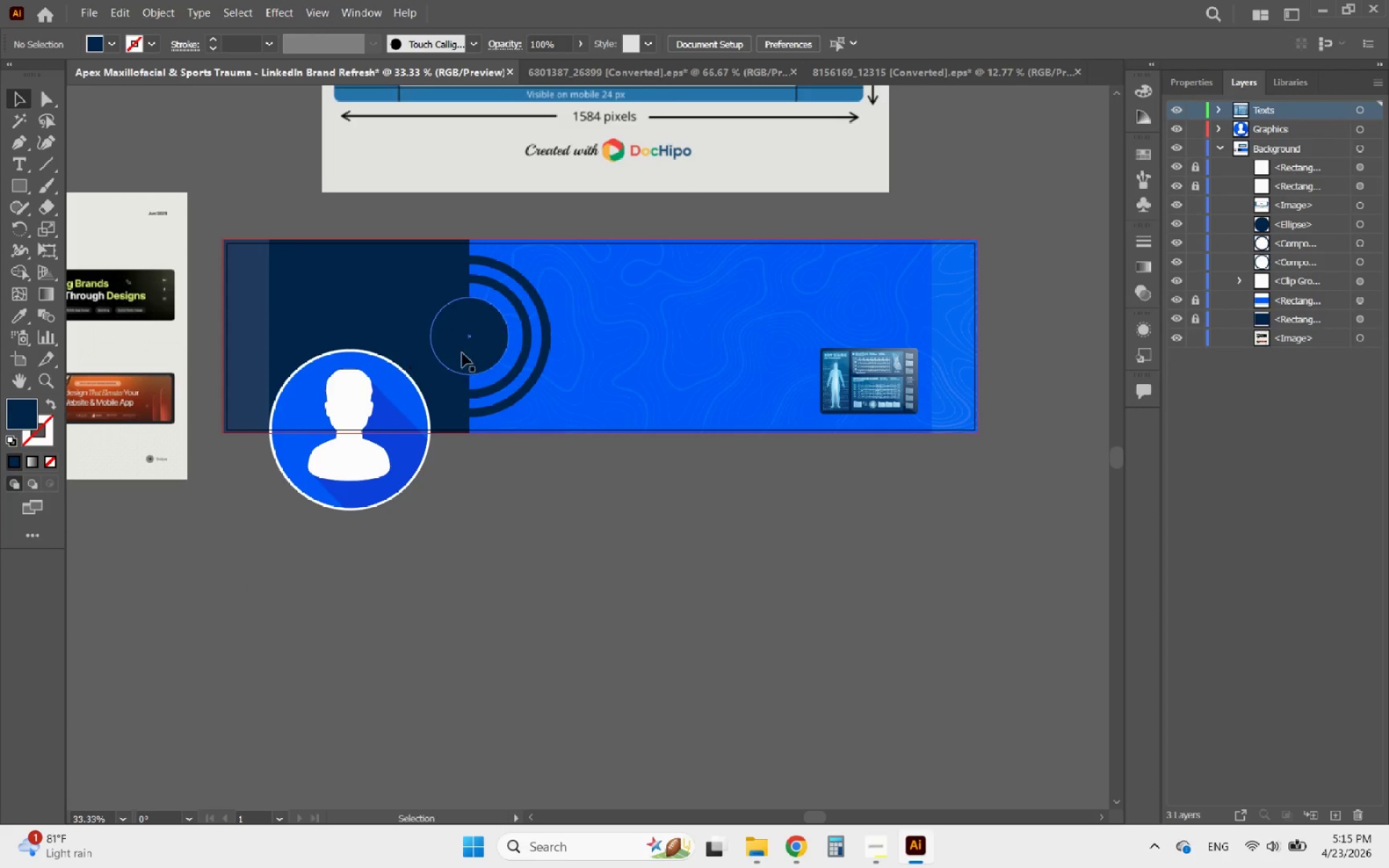 
hold_key(key=AltLeft, duration=0.55)
scroll: coordinate [704, 275], scroll_direction: up, amount: 1.0
 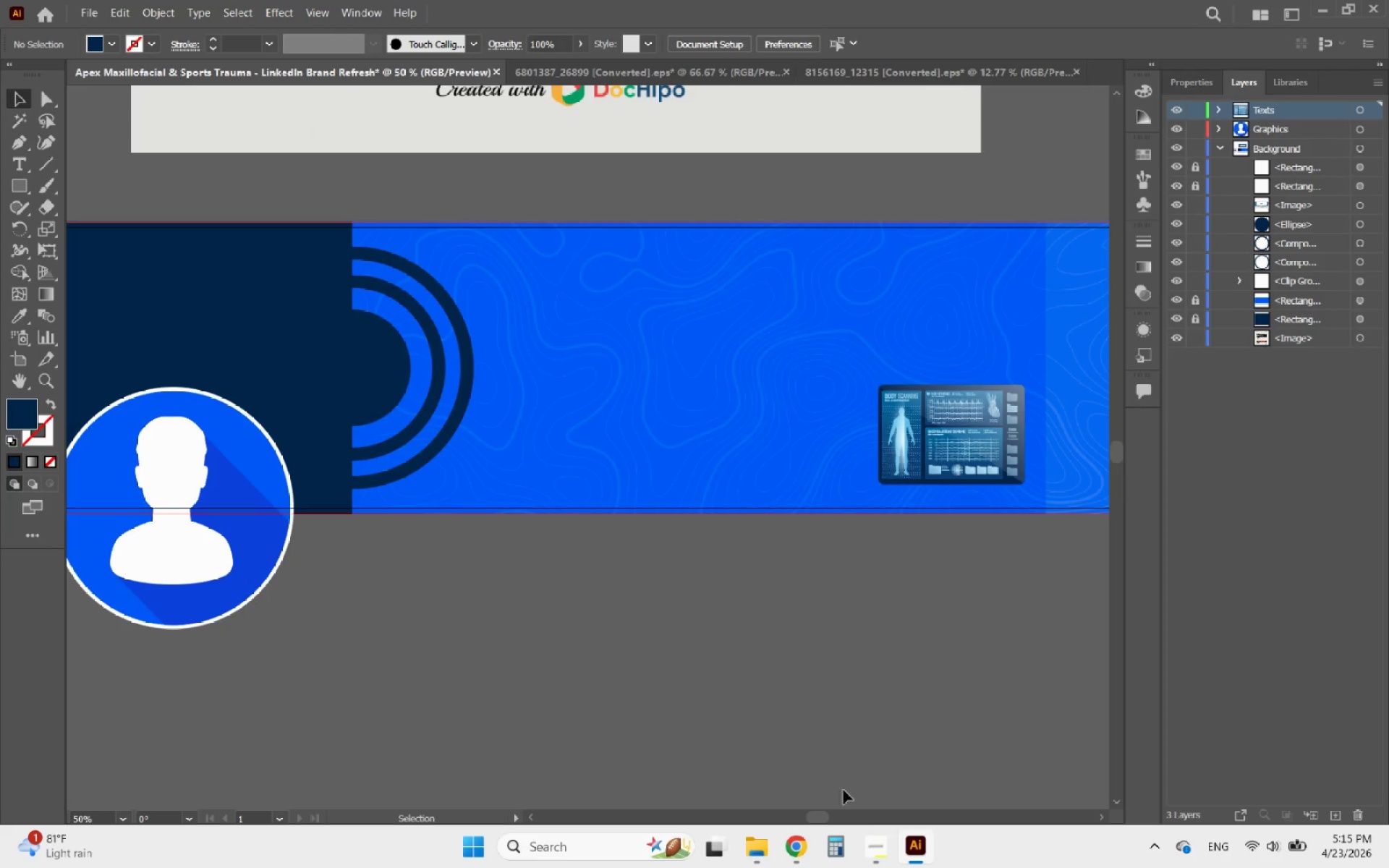 
left_click([880, 840])